 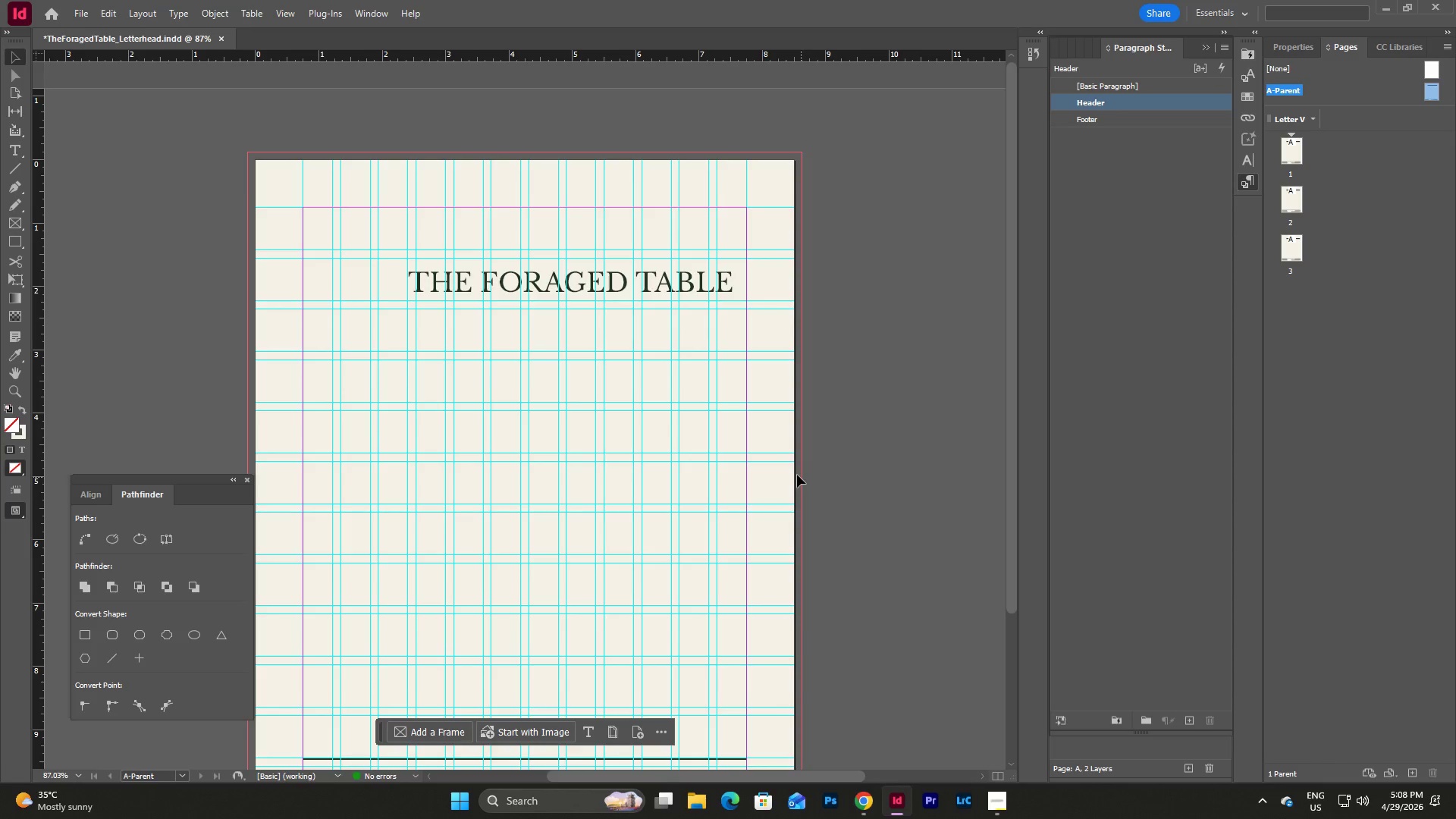 
left_click_drag(start_coordinate=[620, 283], to_coordinate=[631, 484])
 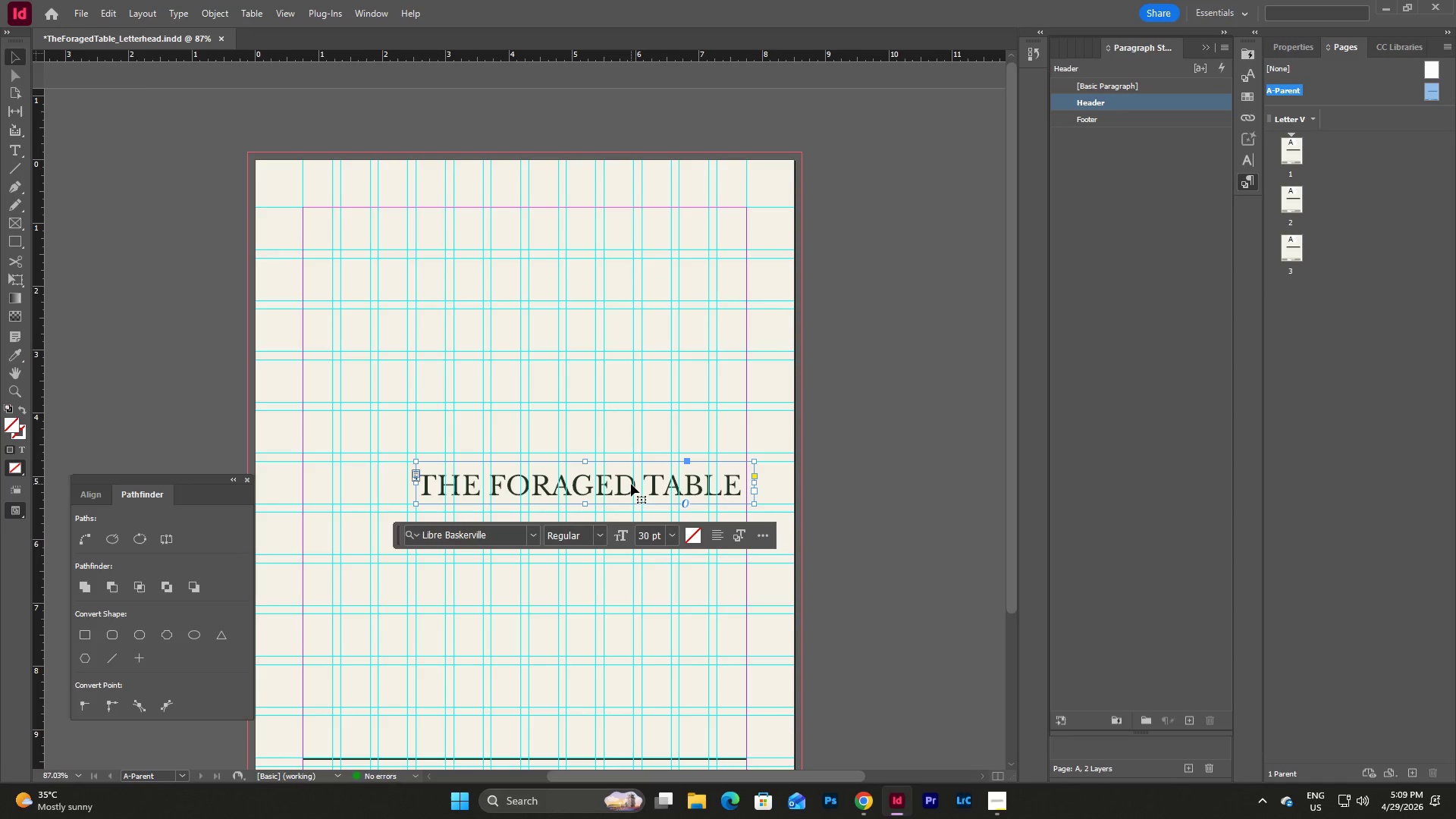 
left_click_drag(start_coordinate=[631, 484], to_coordinate=[598, 477])
 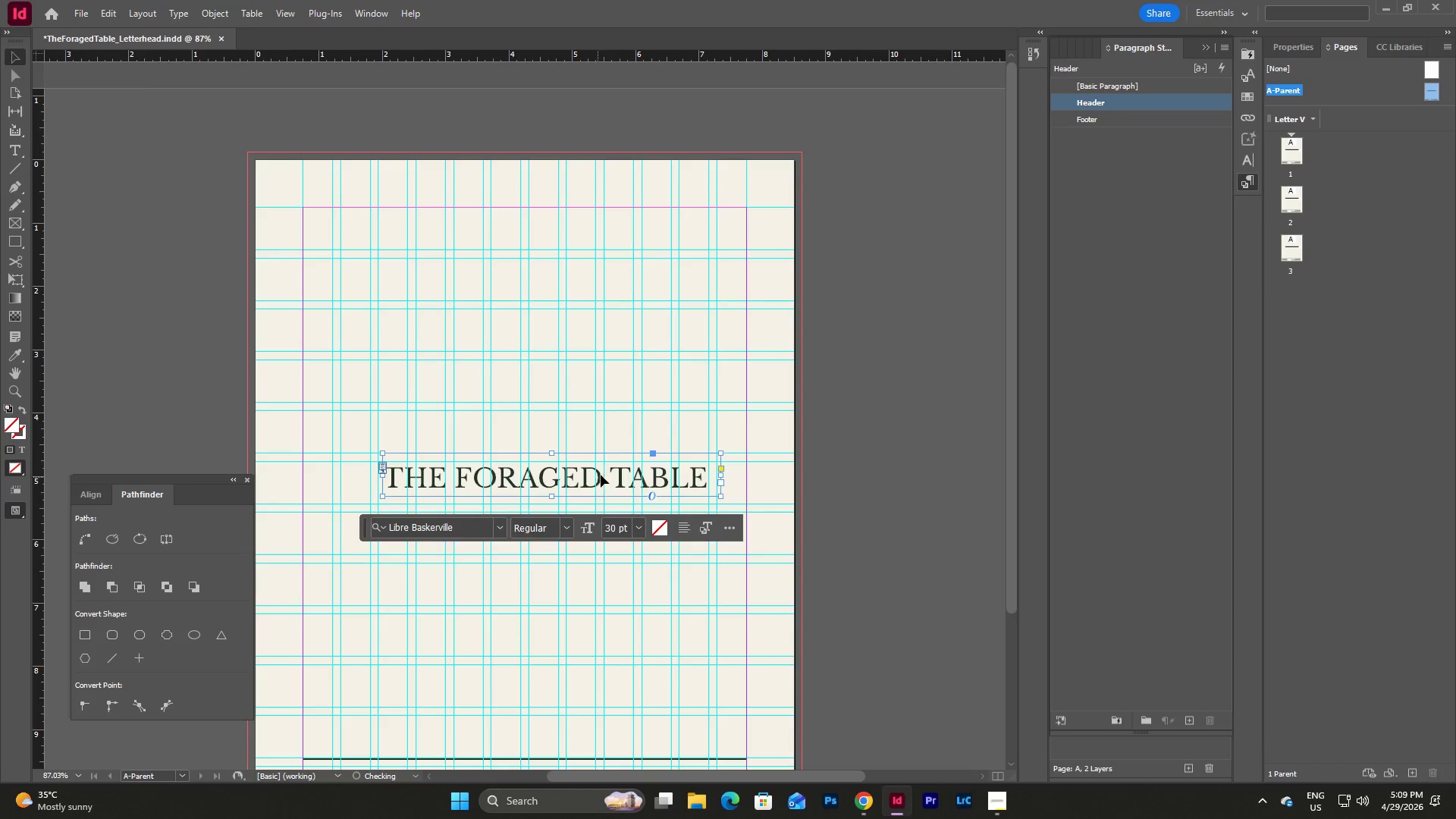 
left_click_drag(start_coordinate=[598, 477], to_coordinate=[612, 468])
 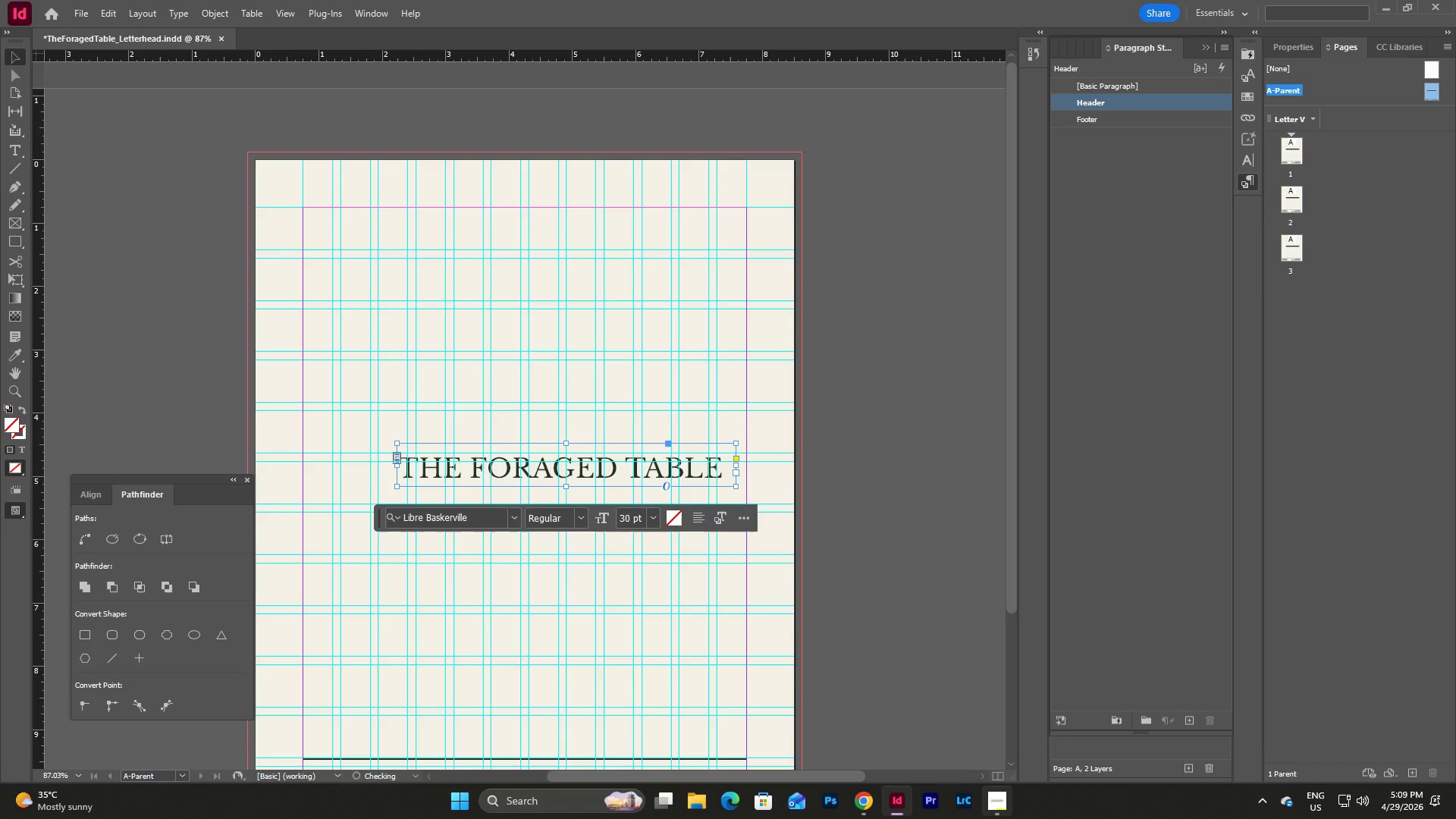 
left_click([996, 799])